 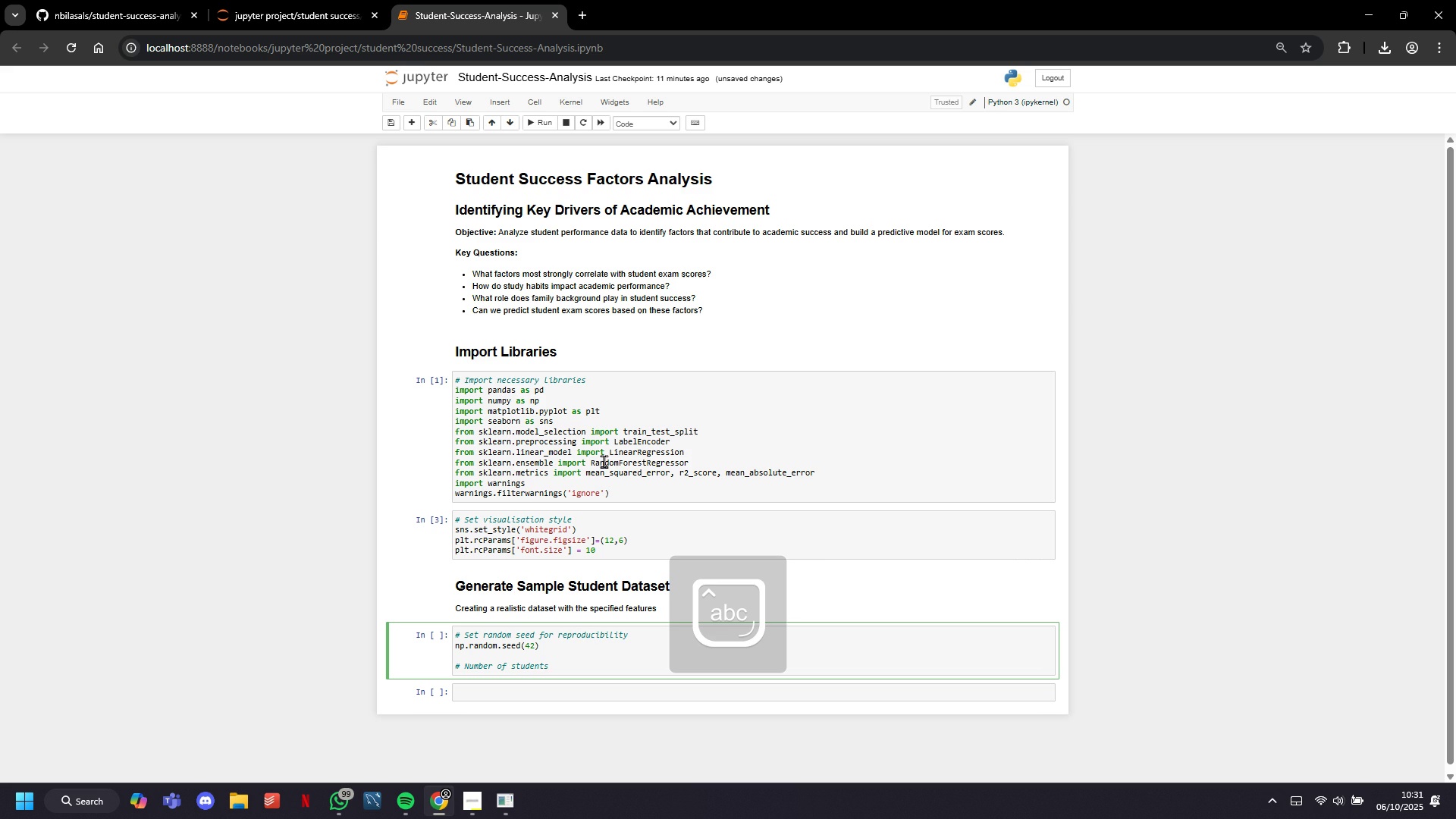 
key(Enter)
 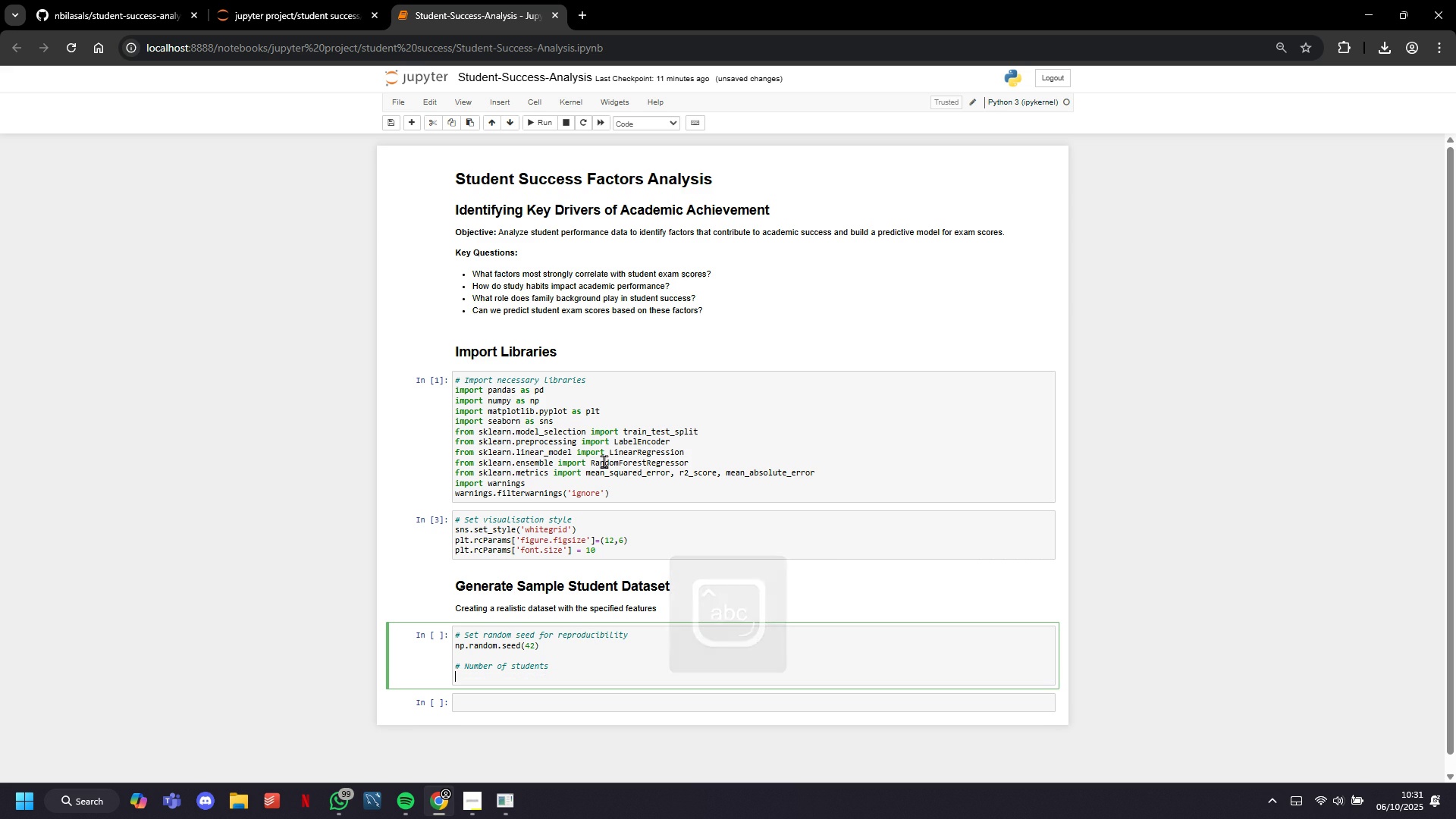 
type(n_students -)
key(Backspace)
type(= 1000)
 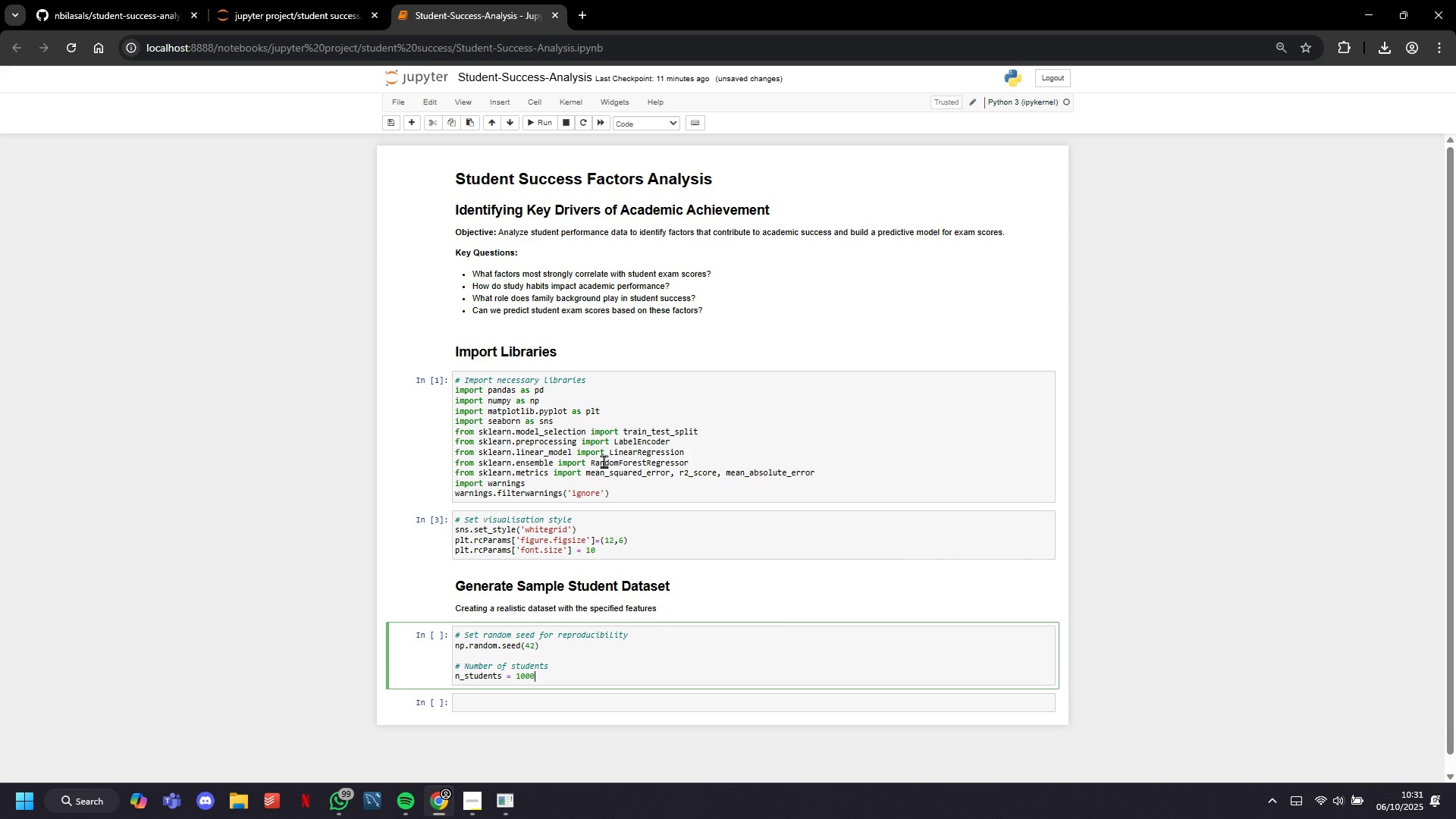 
key(Enter)
 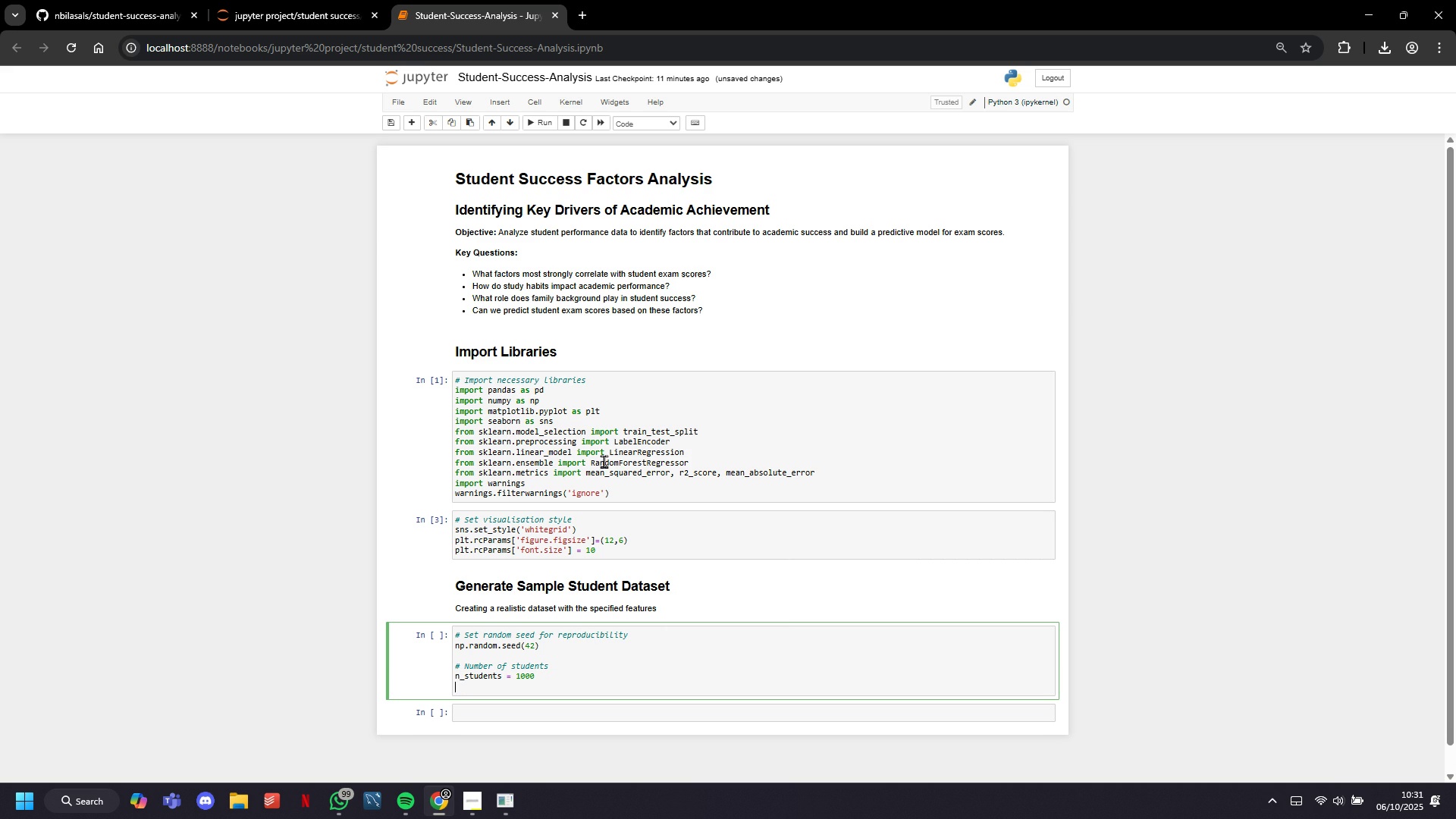 
key(Enter)